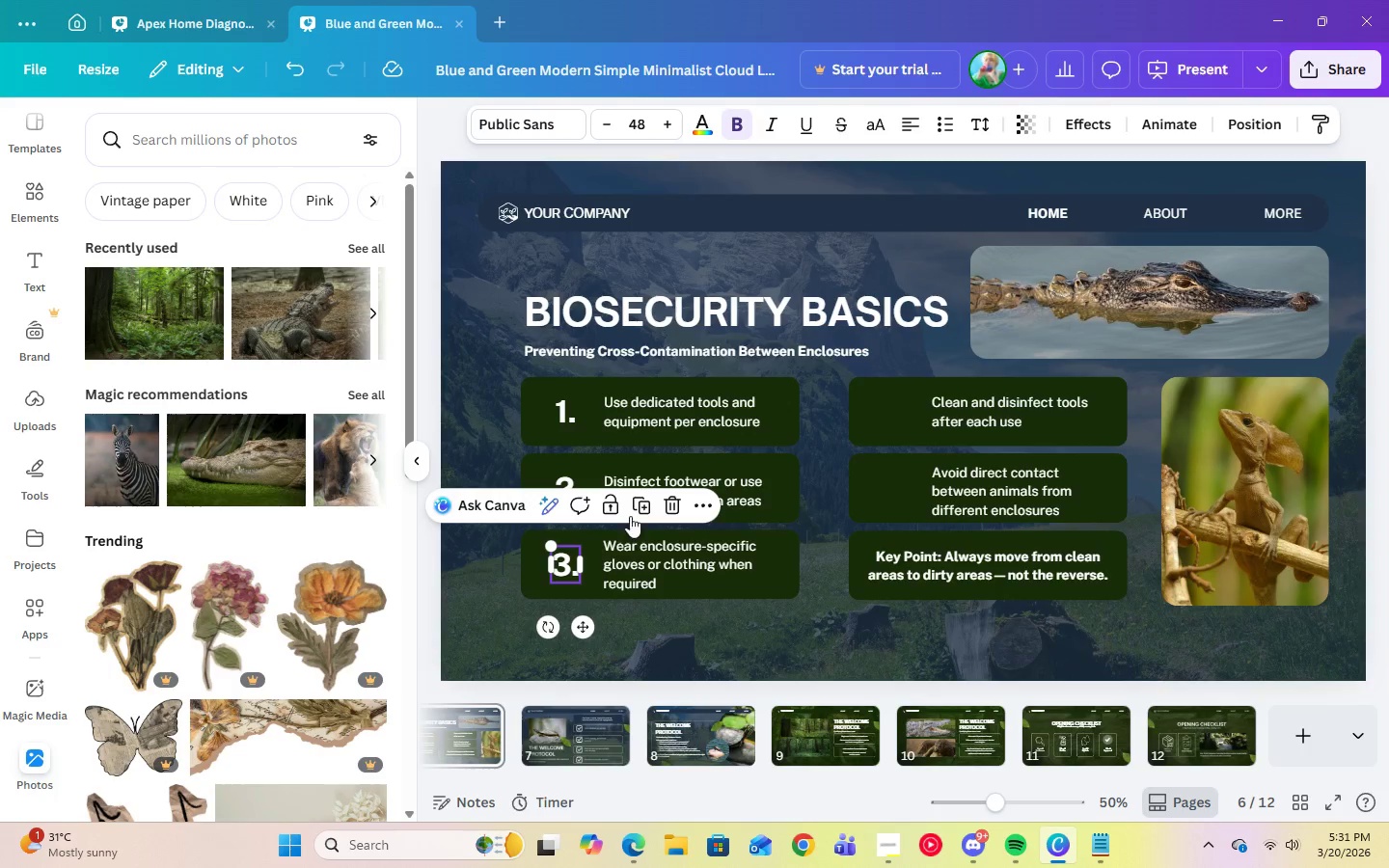 
left_click([640, 505])
 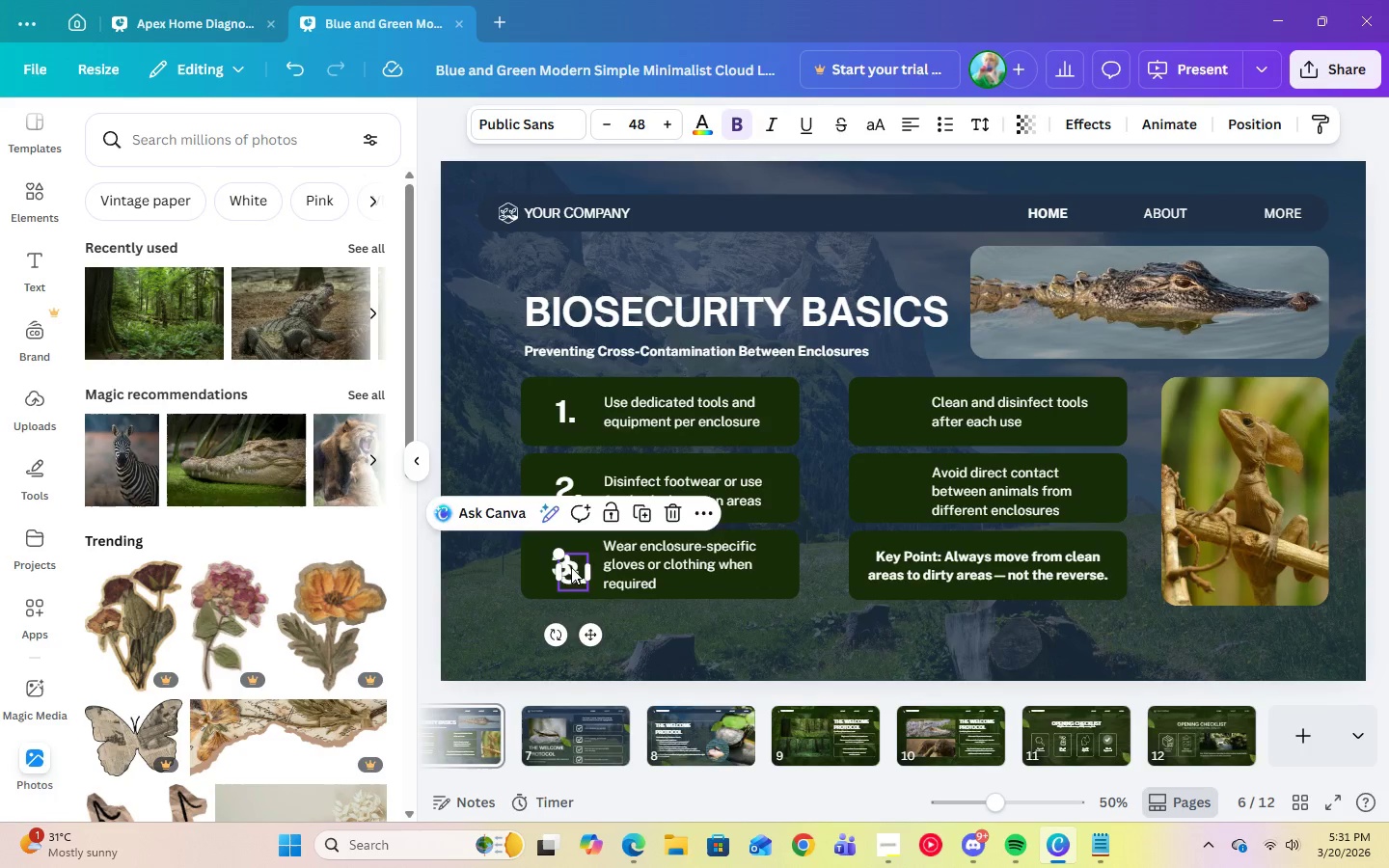 
left_click_drag(start_coordinate=[571, 567], to_coordinate=[901, 406])
 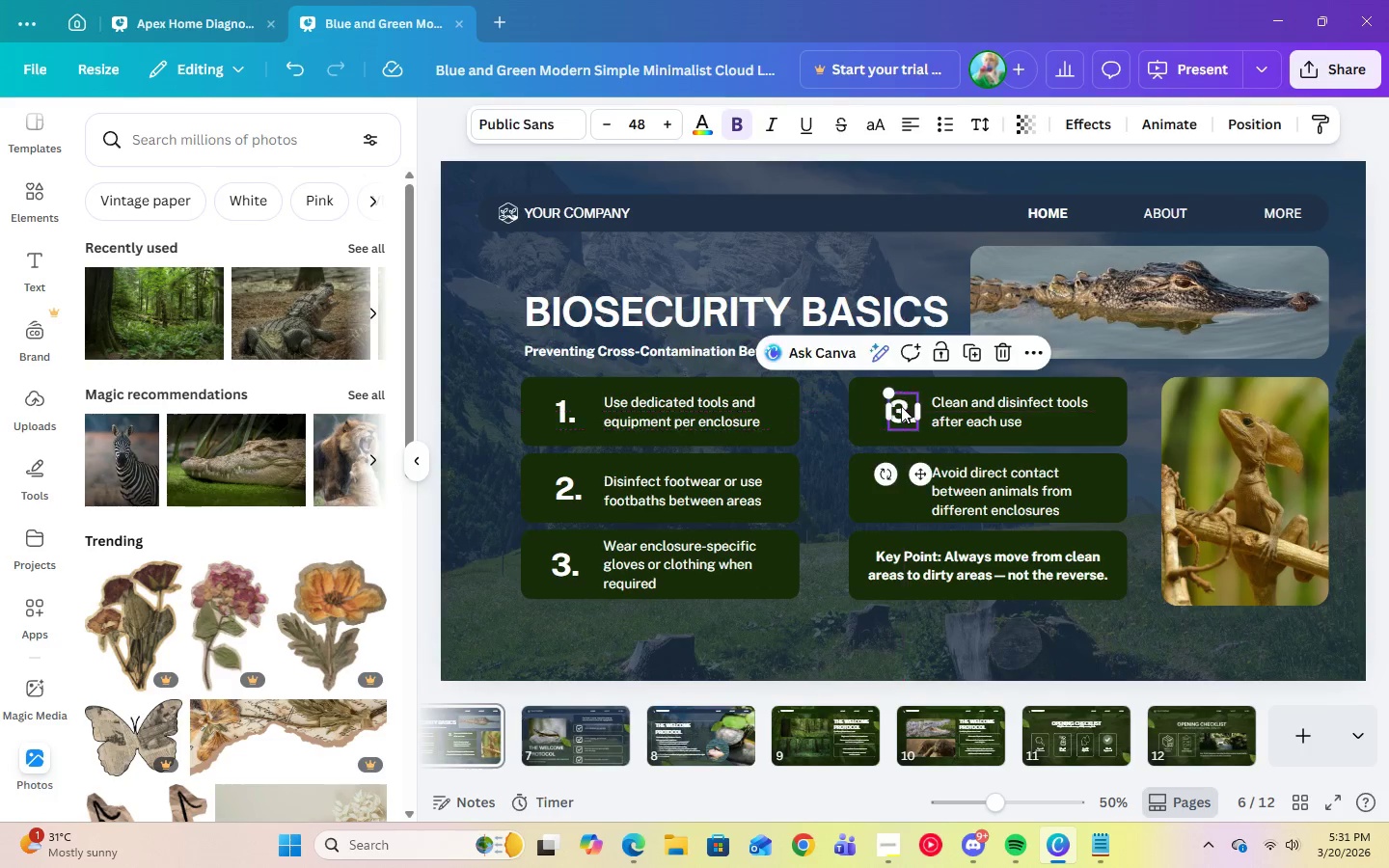 
left_click([901, 406])
 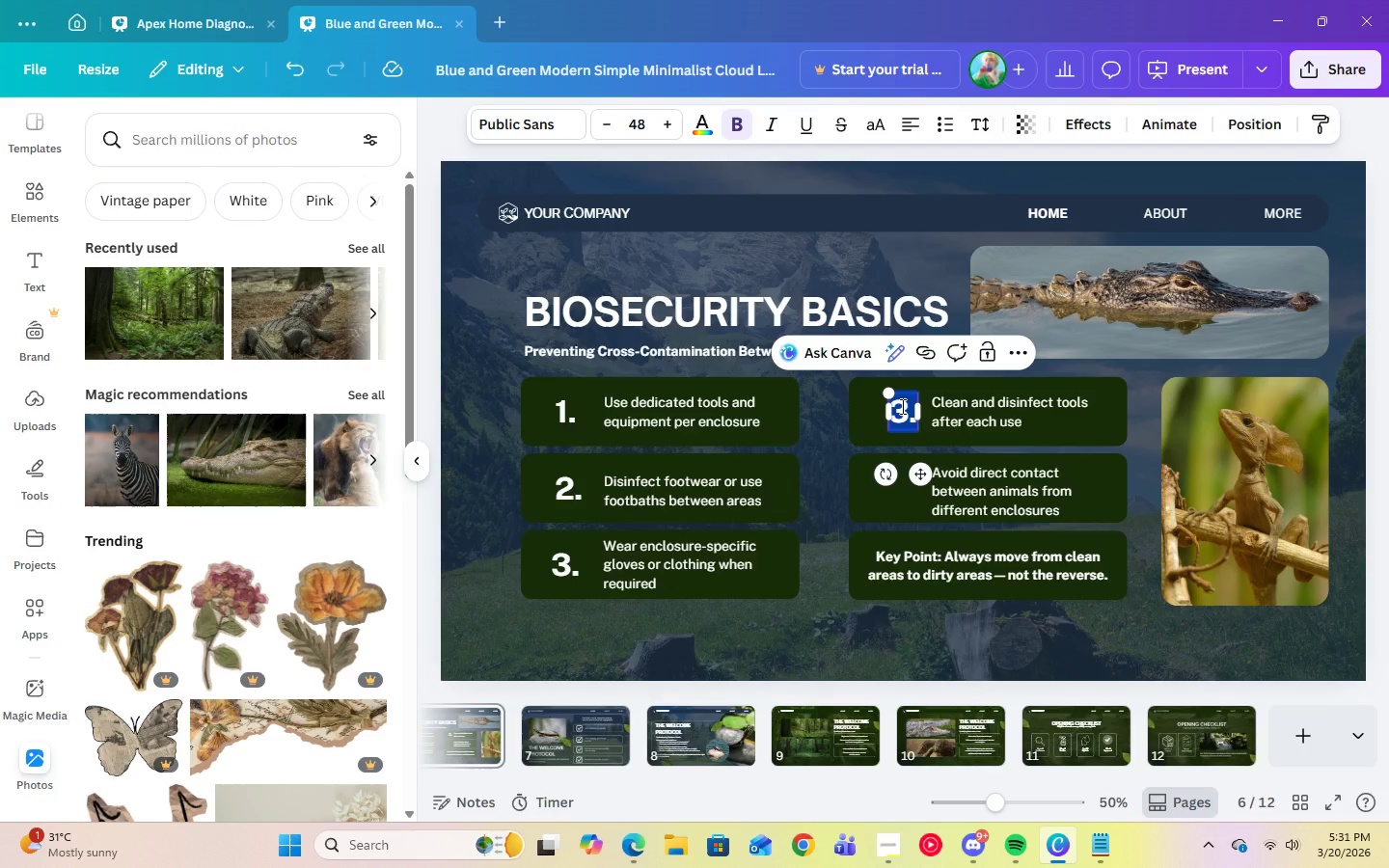 
key(4)
 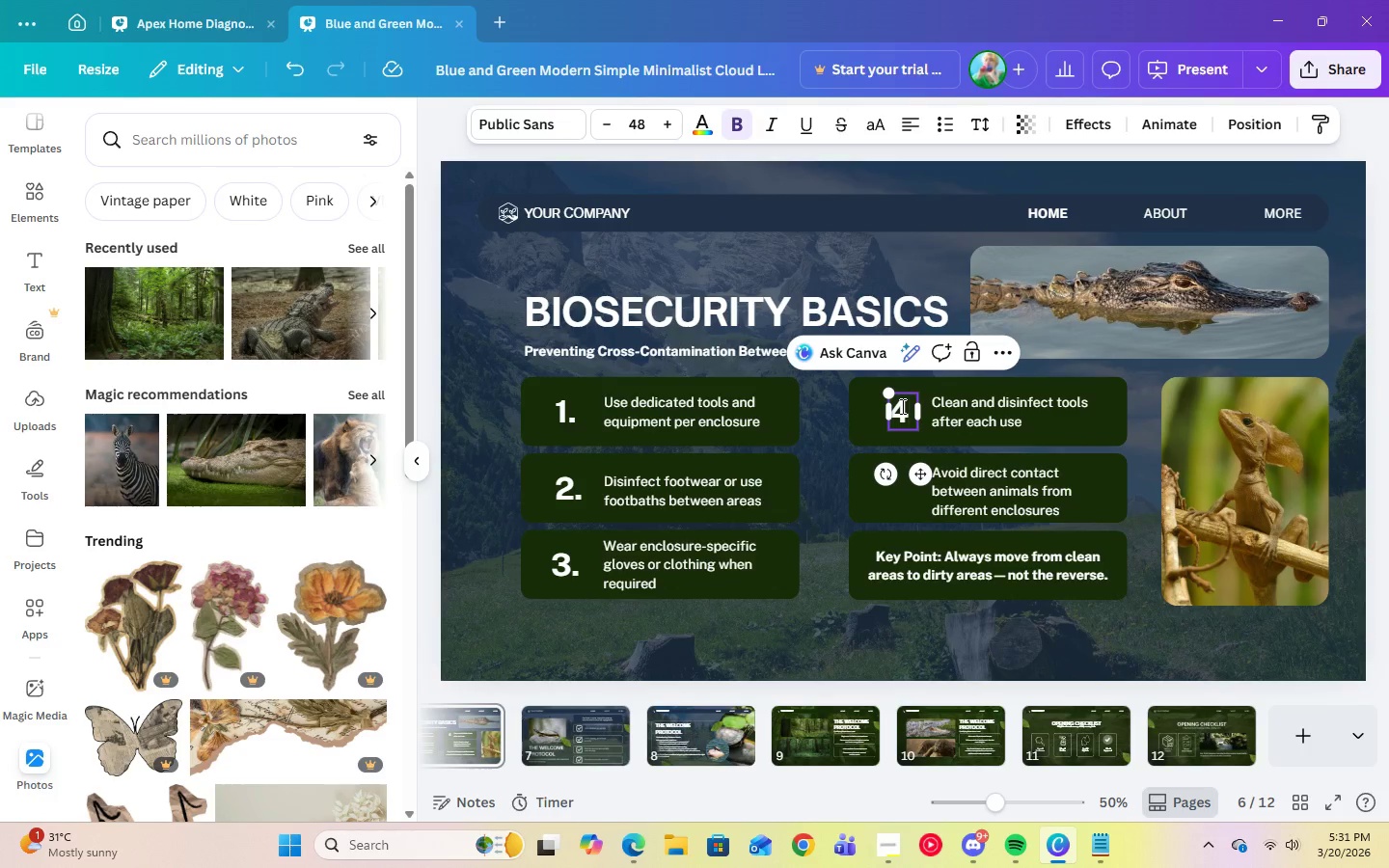 
key(Period)
 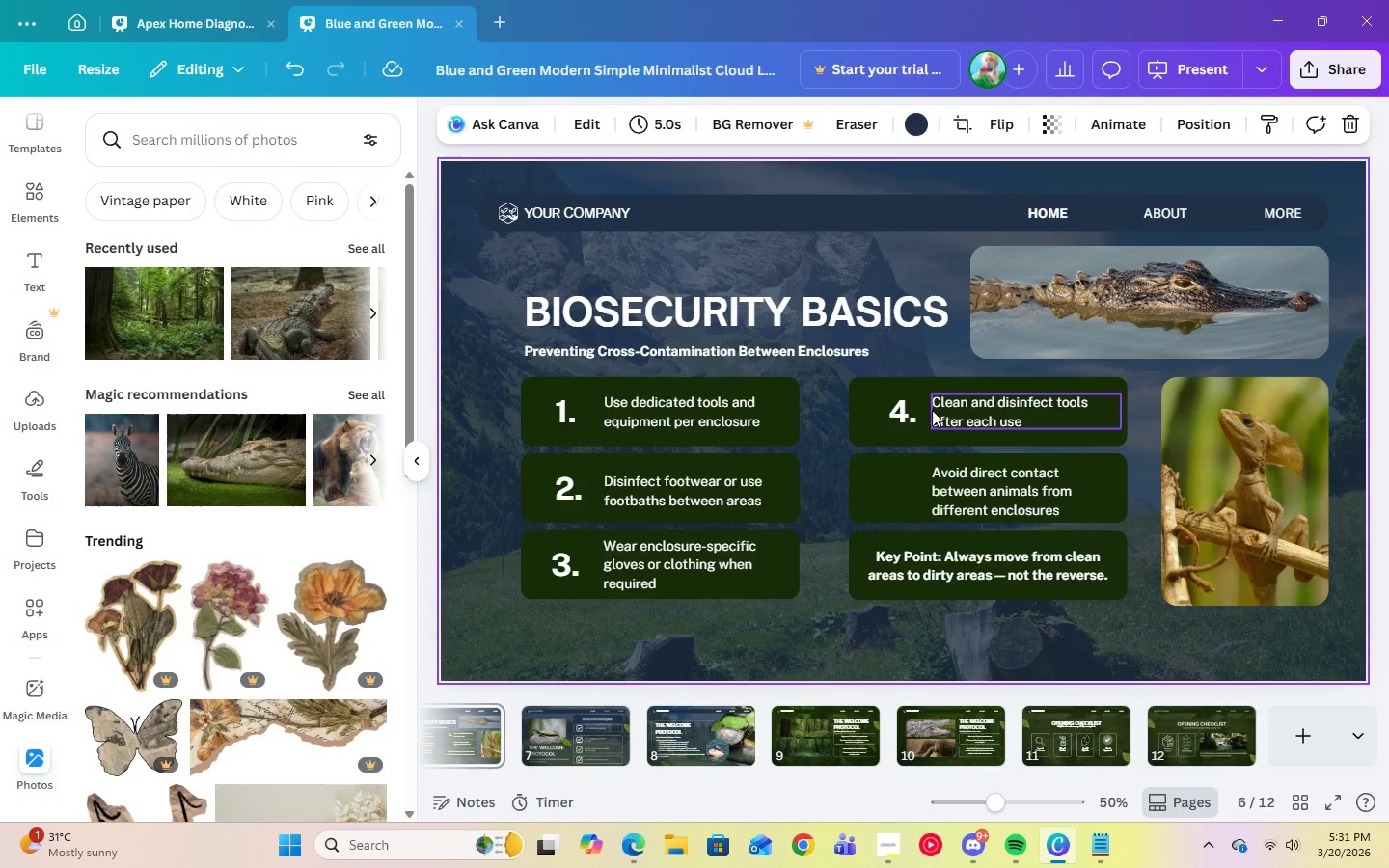 
double_click([898, 413])
 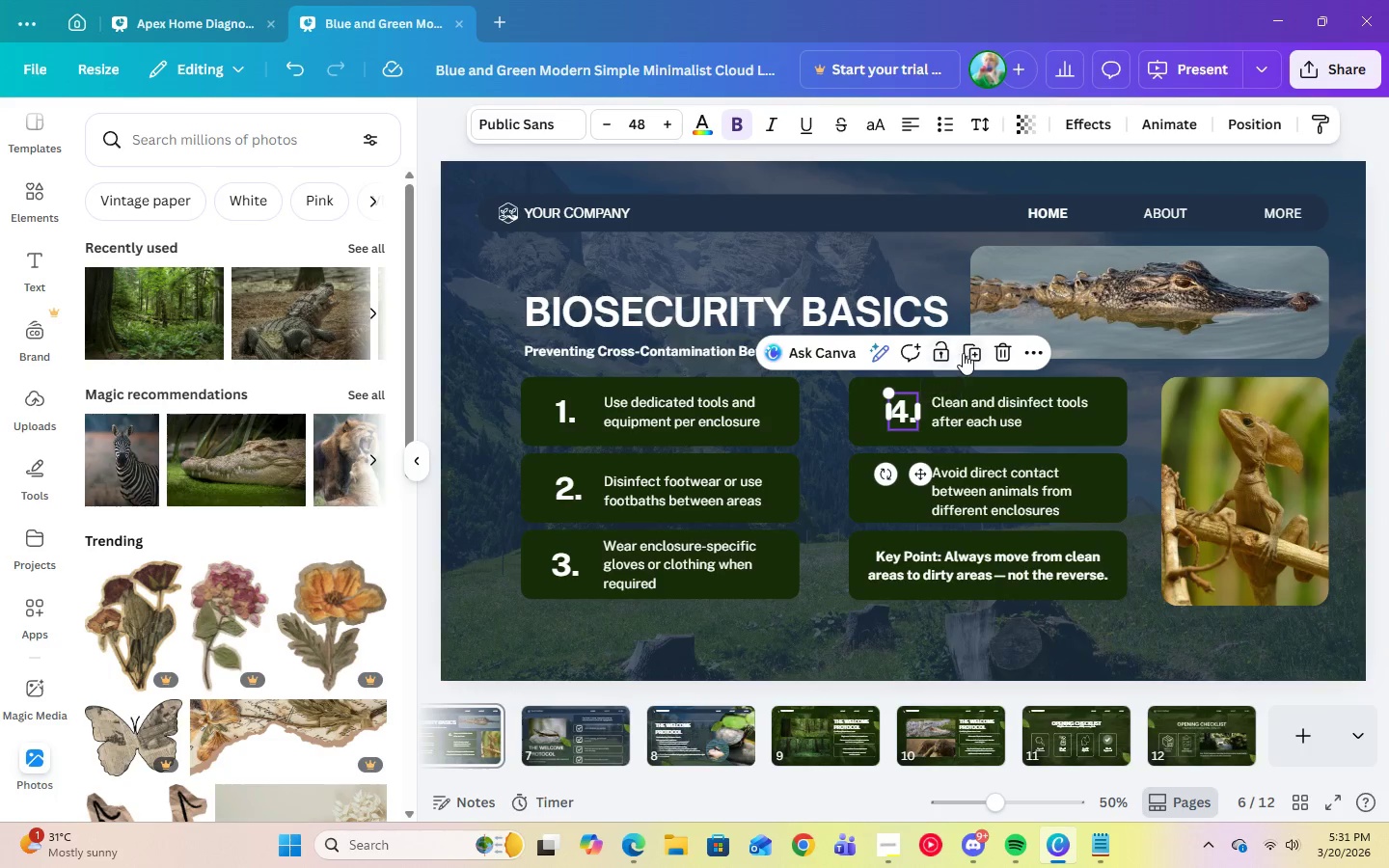 
left_click([971, 353])
 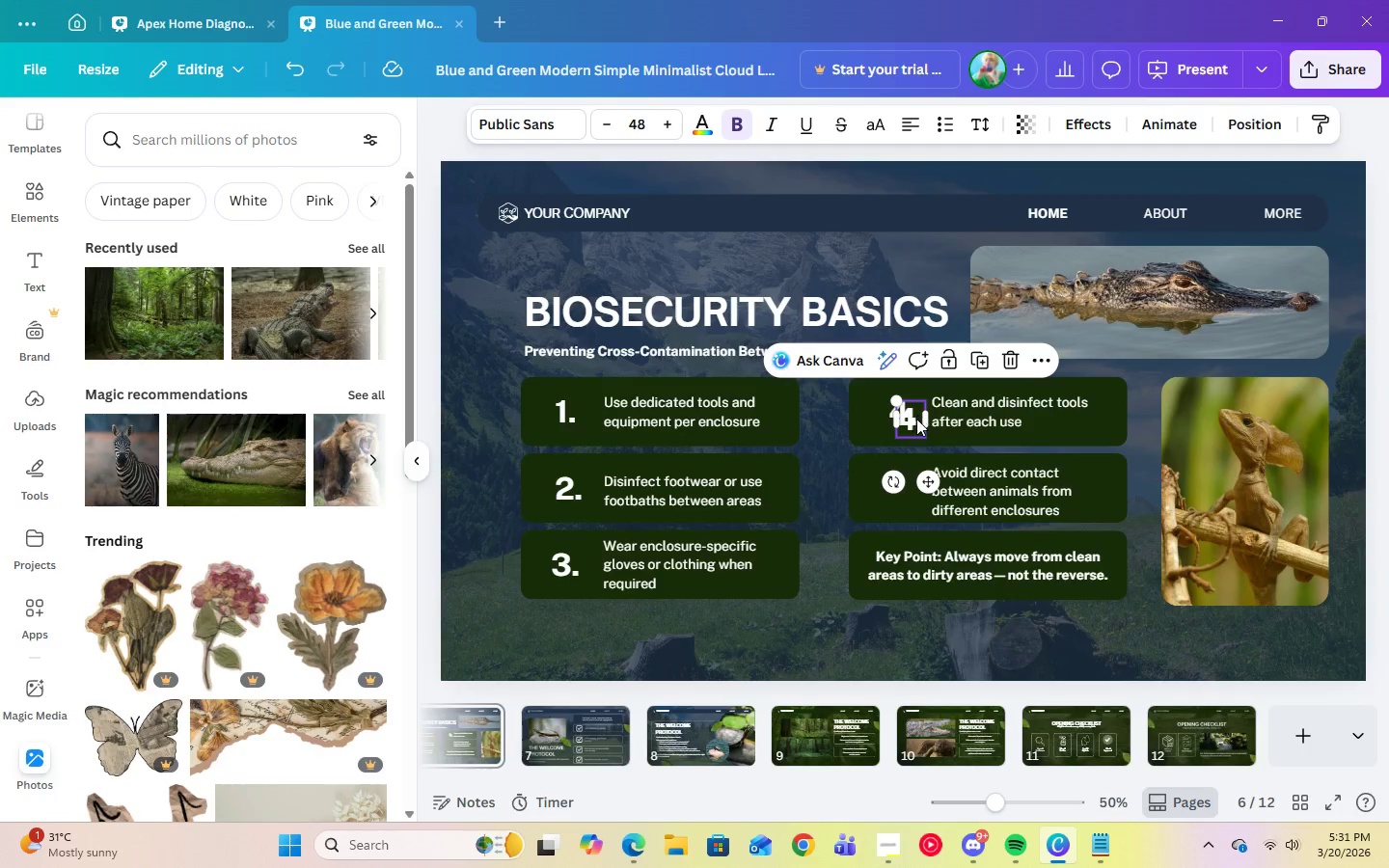 
left_click_drag(start_coordinate=[912, 419], to_coordinate=[904, 490])
 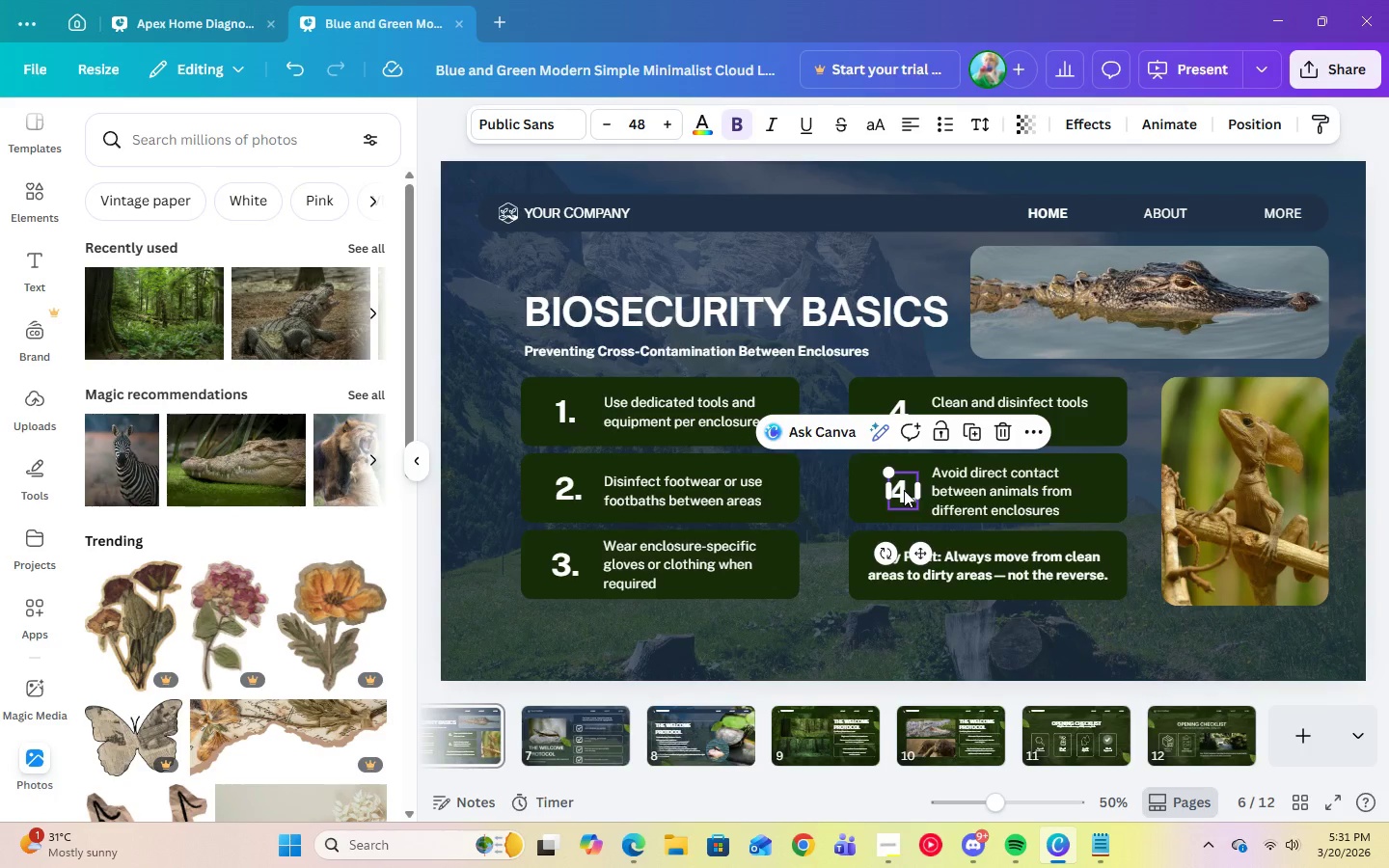 
left_click([904, 490])
 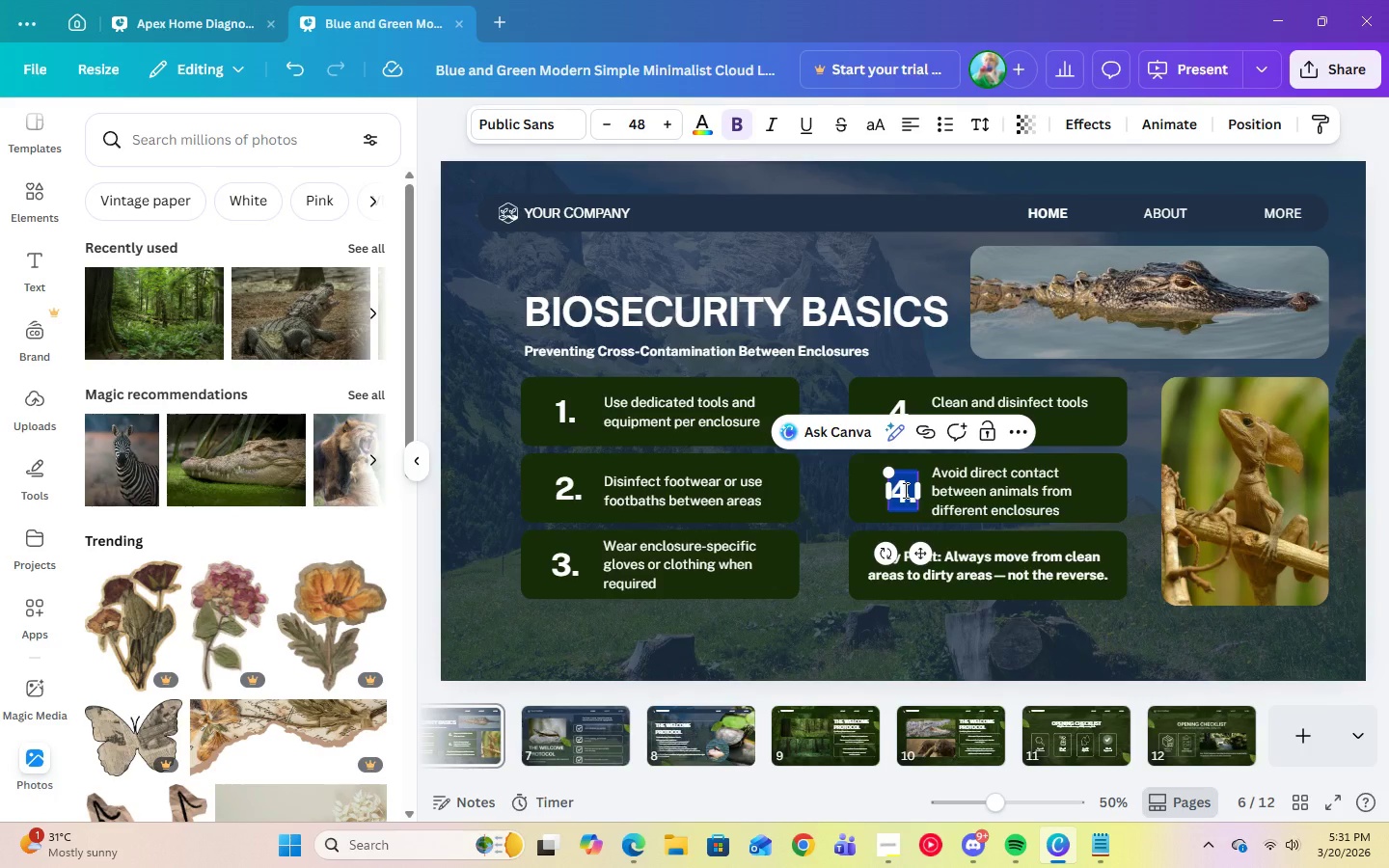 
key(5)
 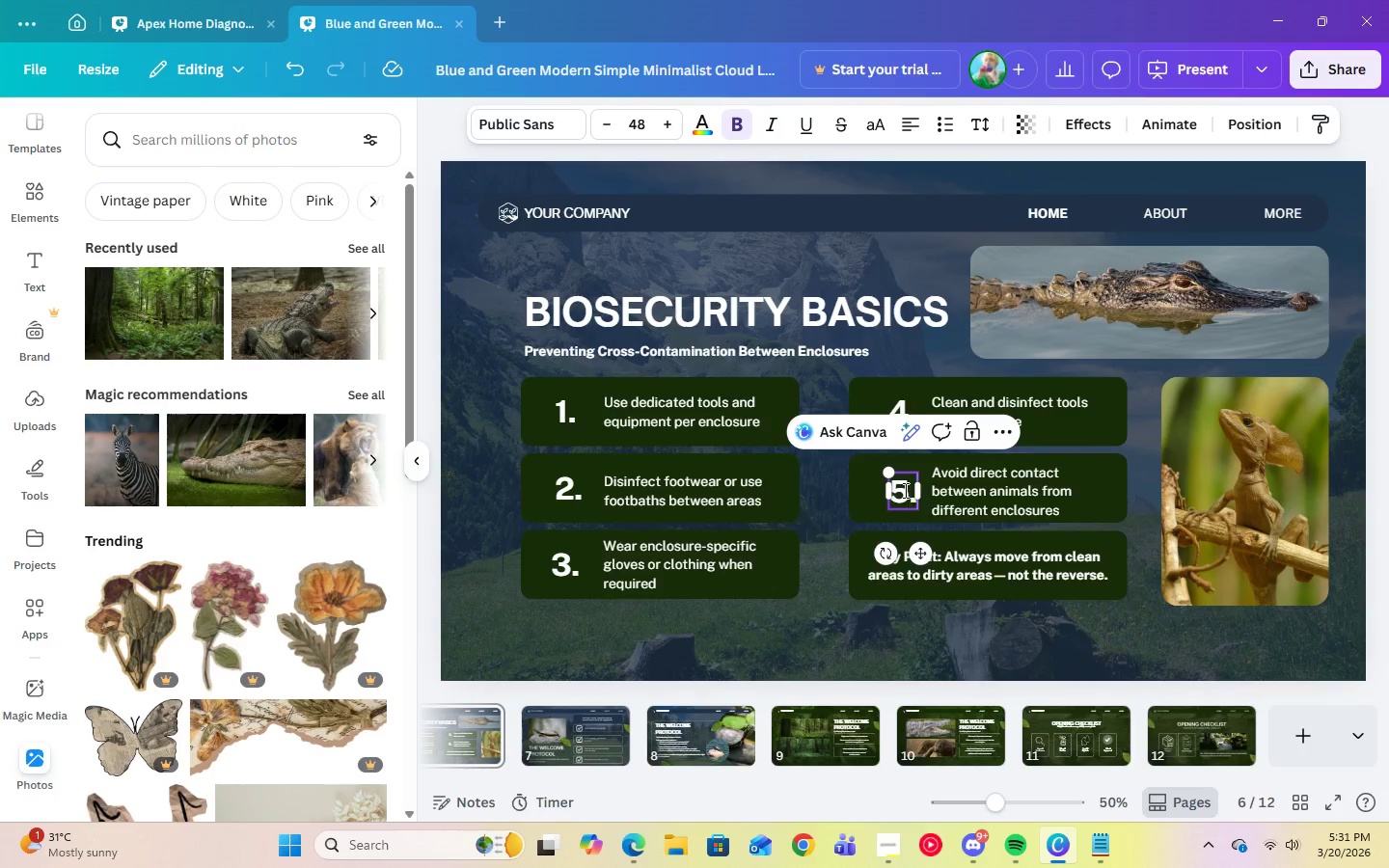 
key(Period)
 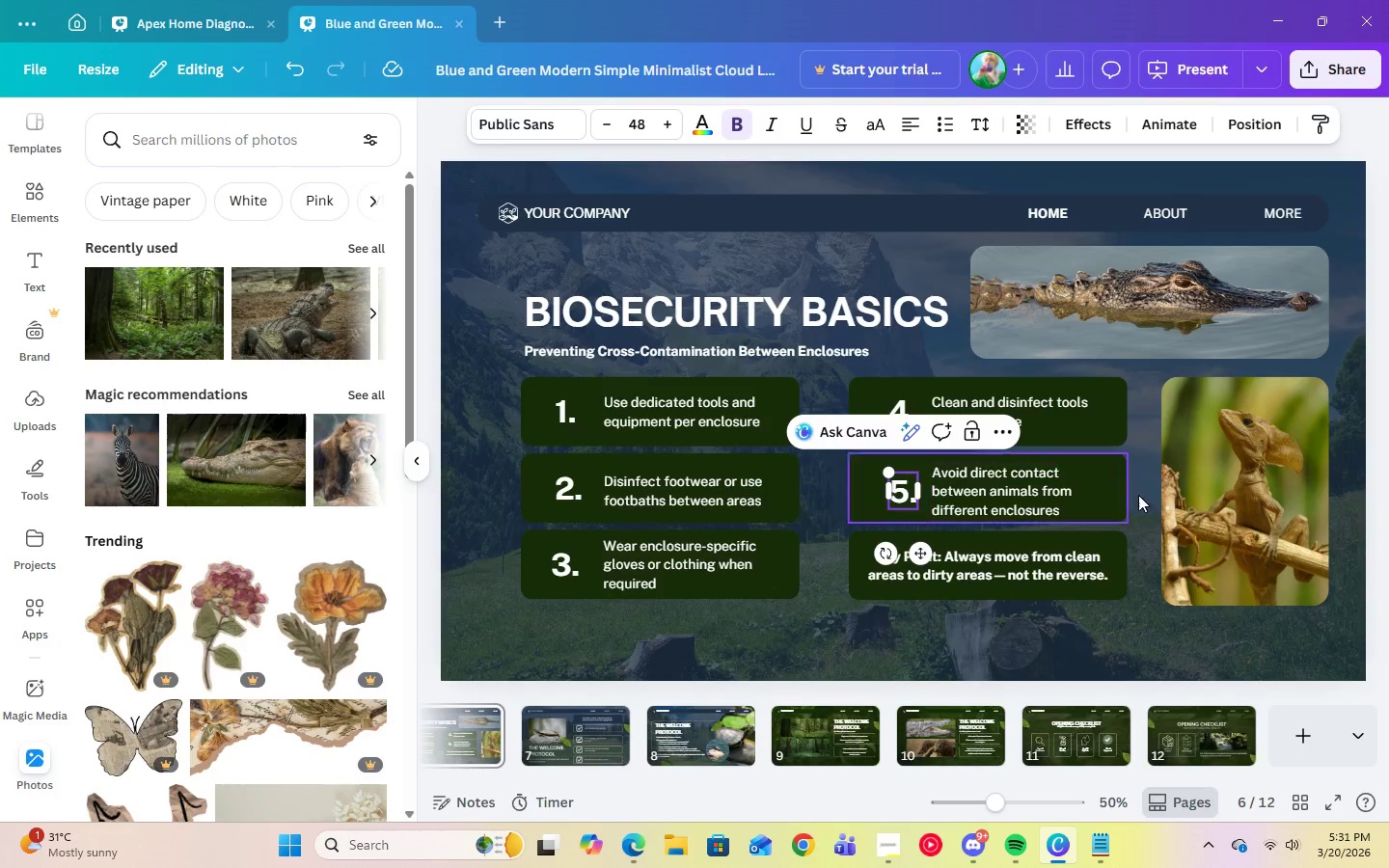 
left_click([1141, 494])
 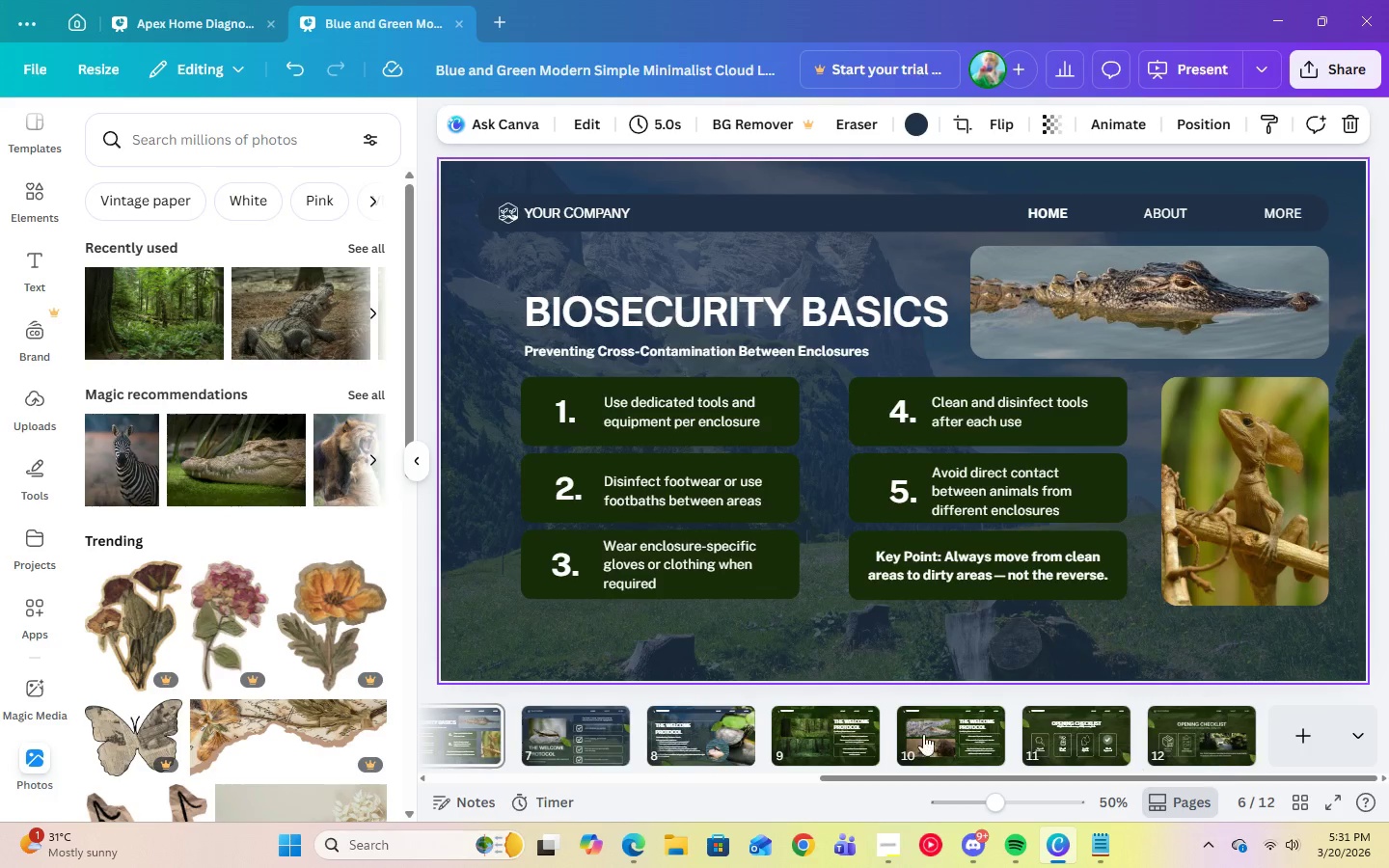 
left_click([897, 835])